 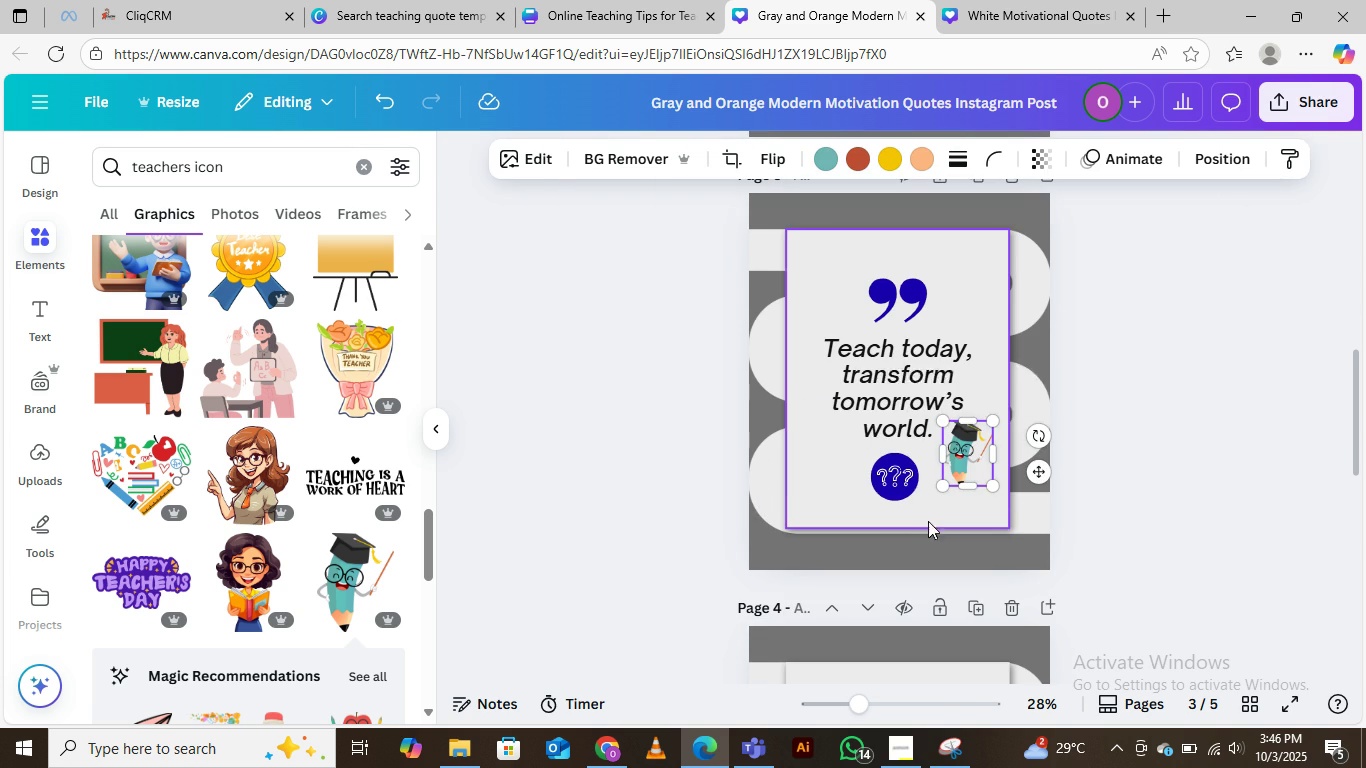 
left_click([899, 466])
 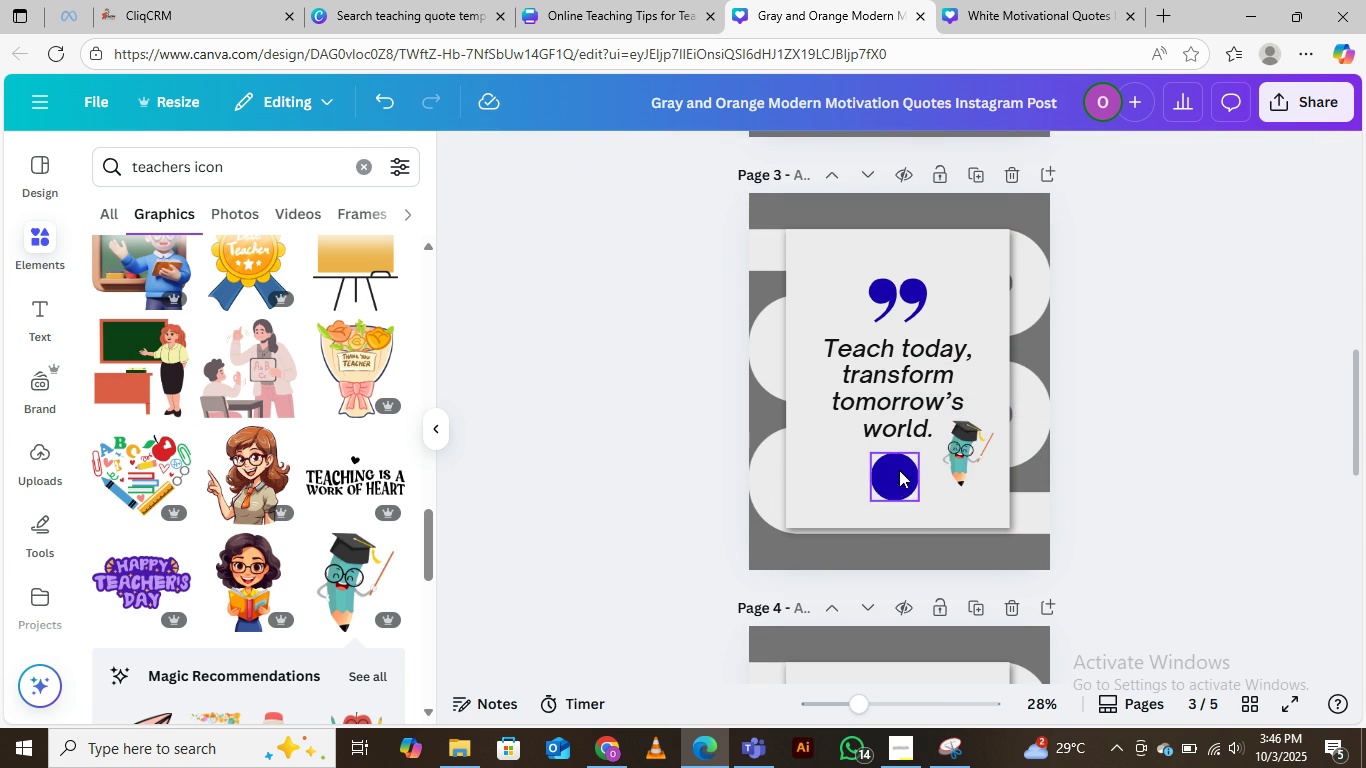 
key(Delete)
 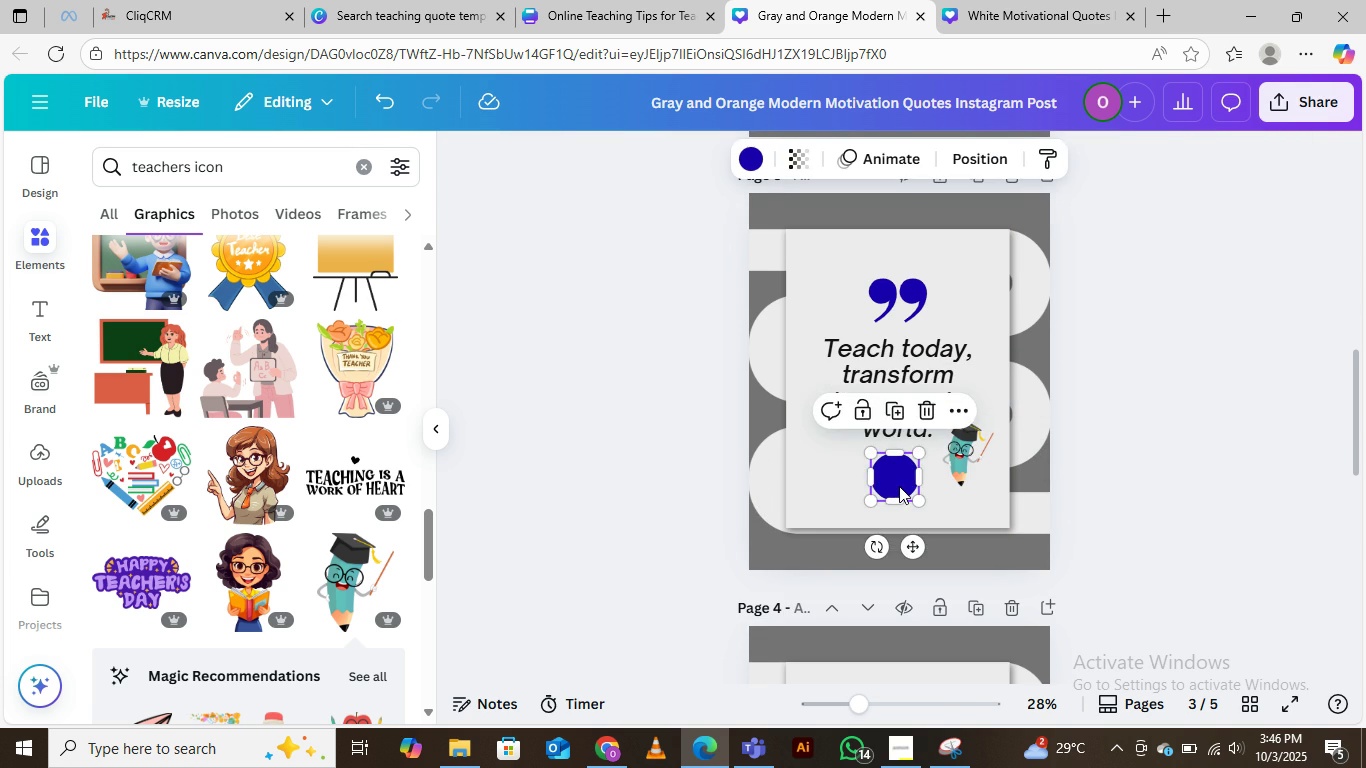 
left_click([899, 486])
 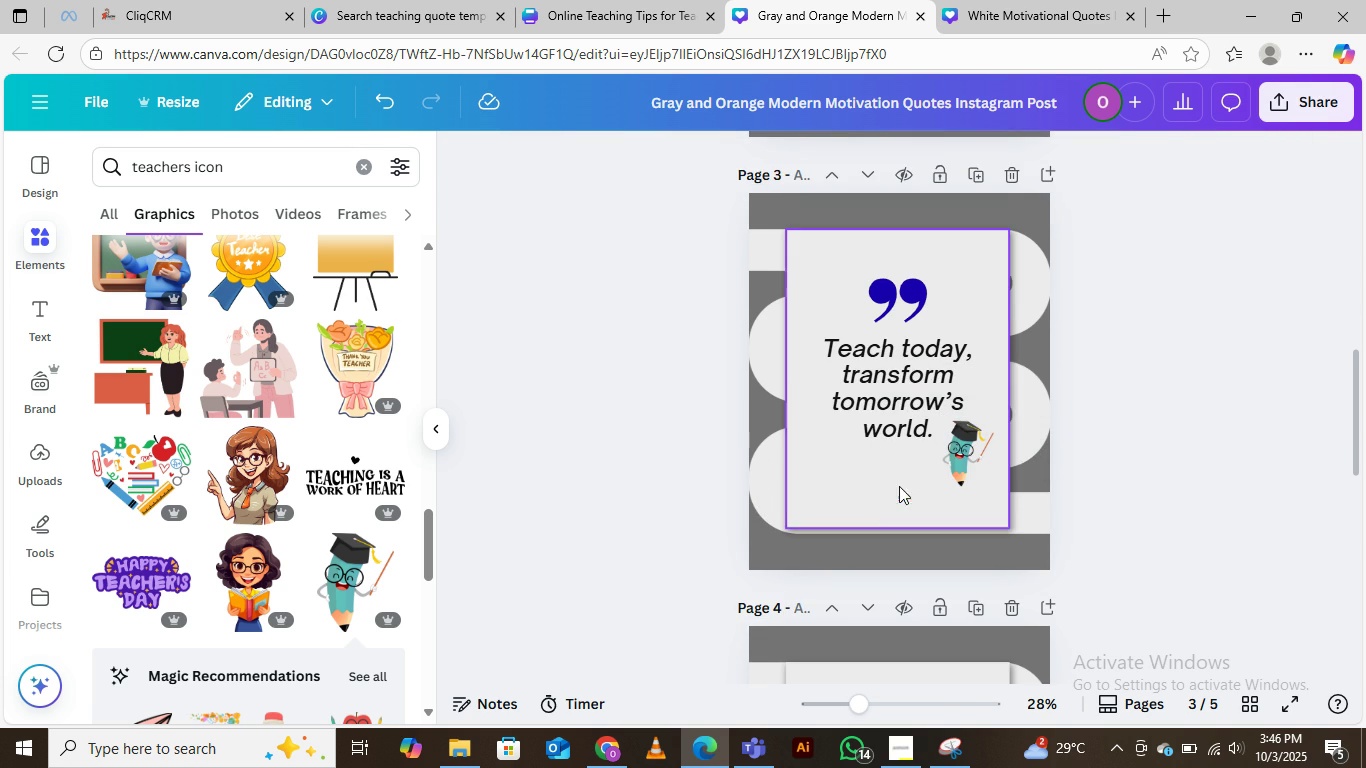 
key(Delete)